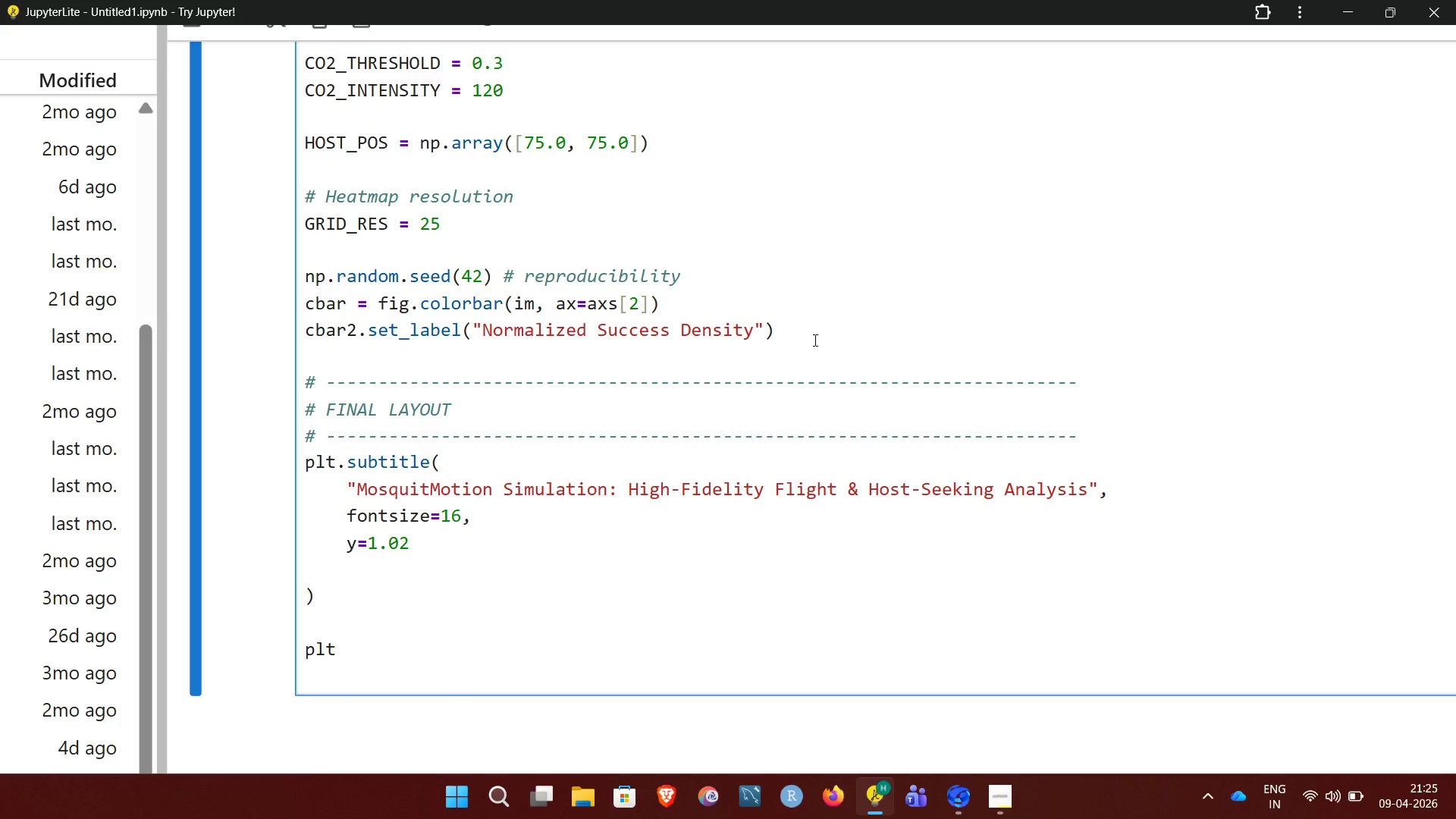 
type(.tight)
 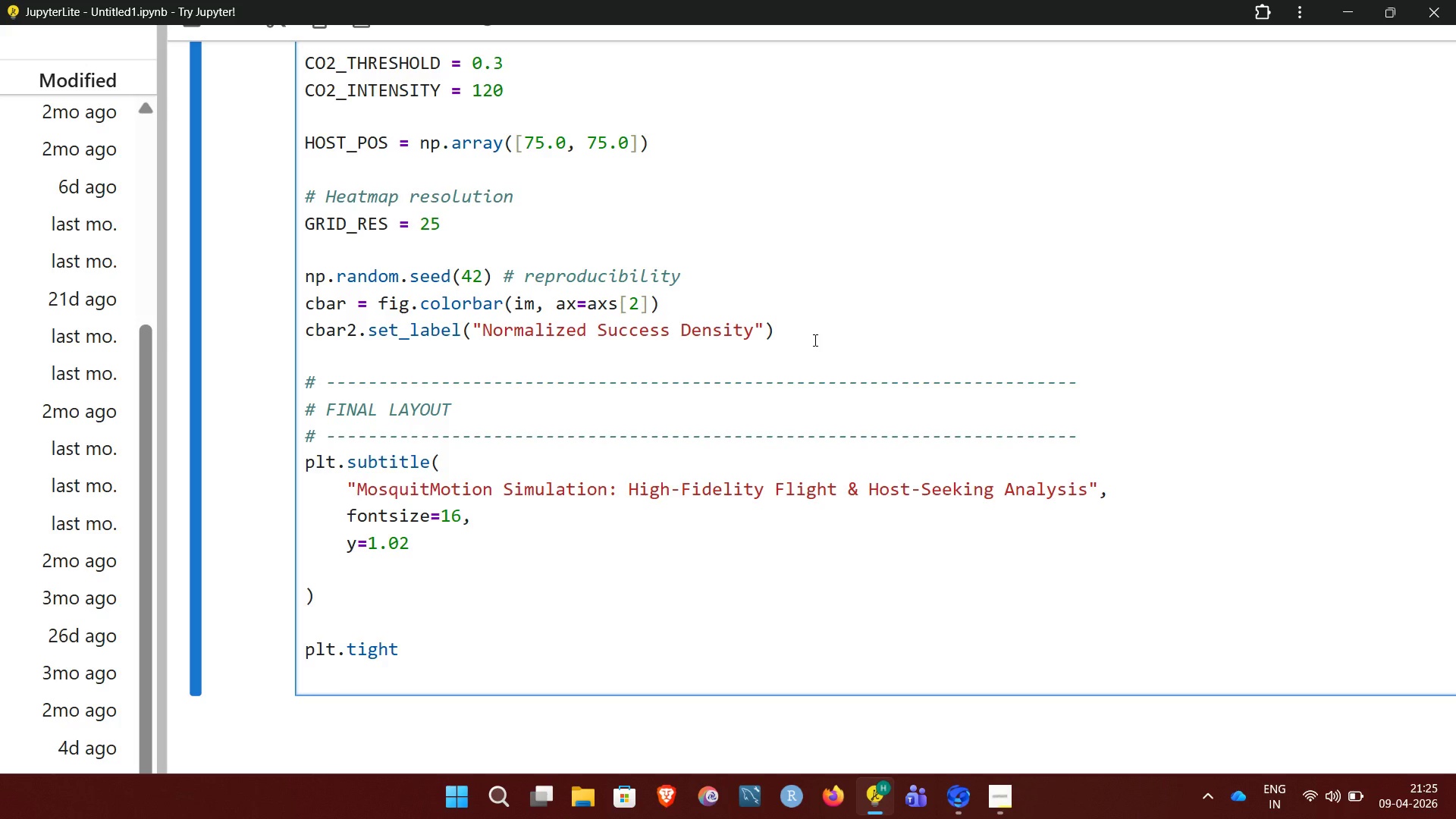 
wait(7.77)
 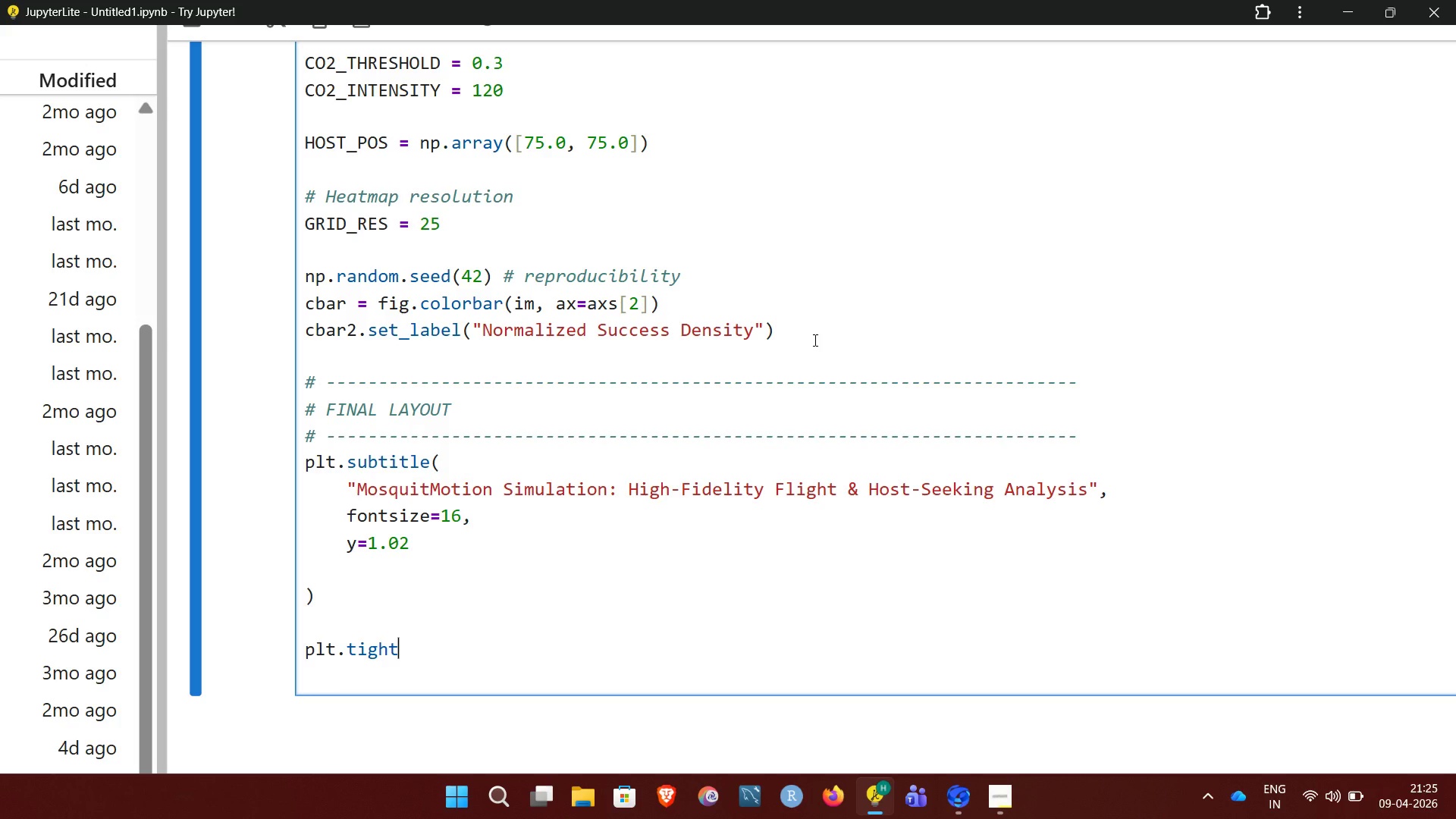 
type(_layout(pad)
 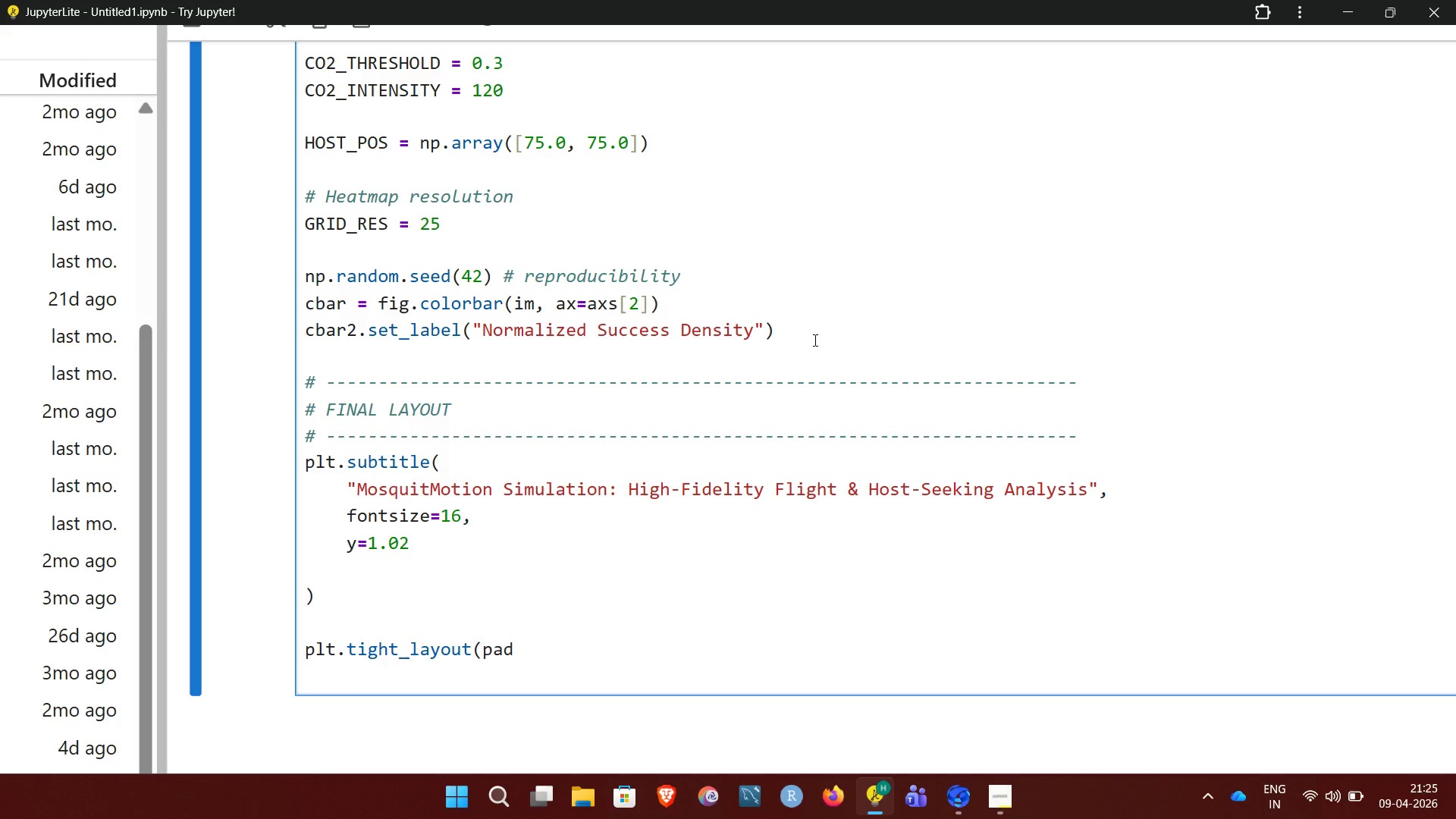 
wait(9.66)
 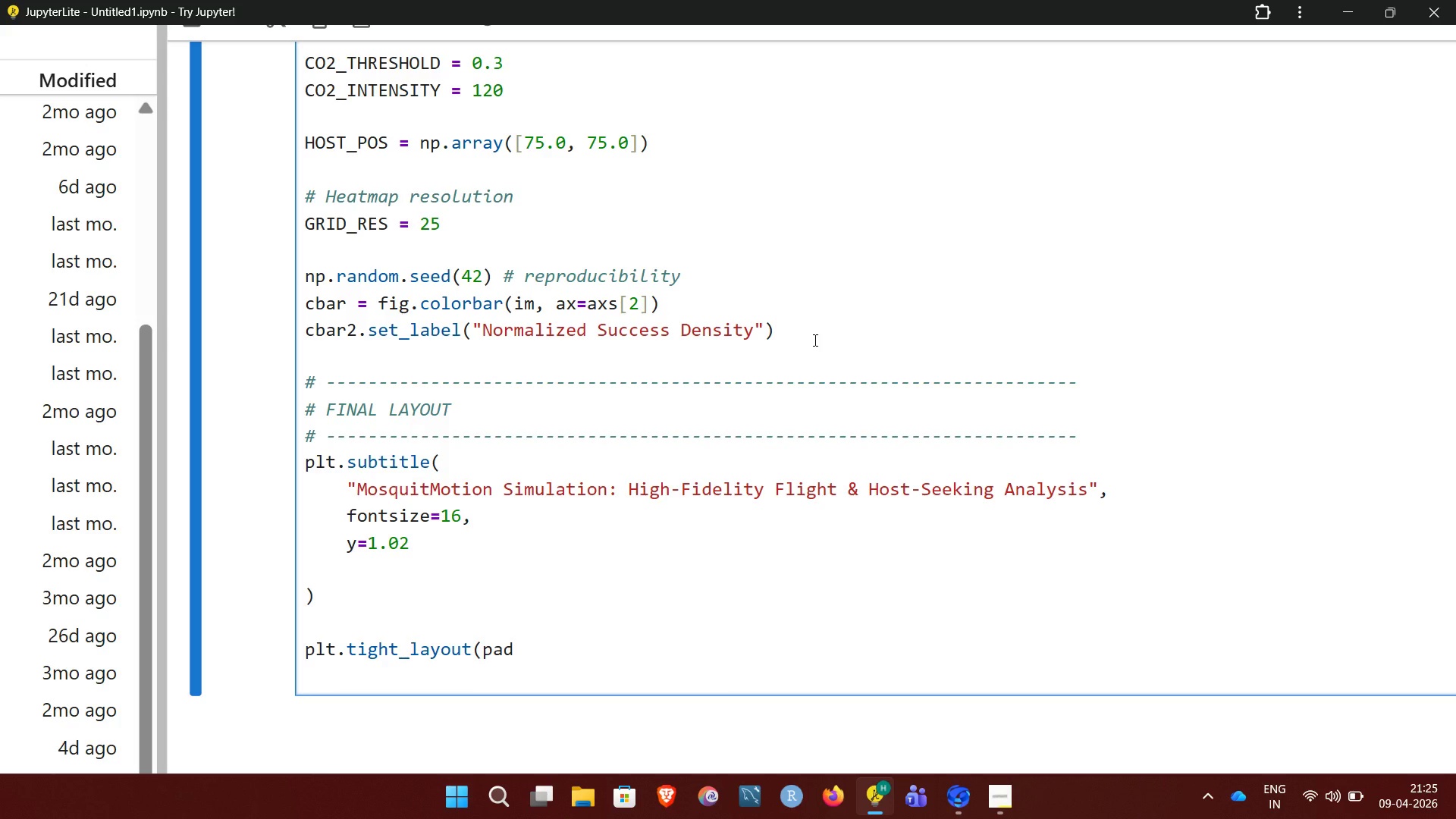 
key(Equal)
 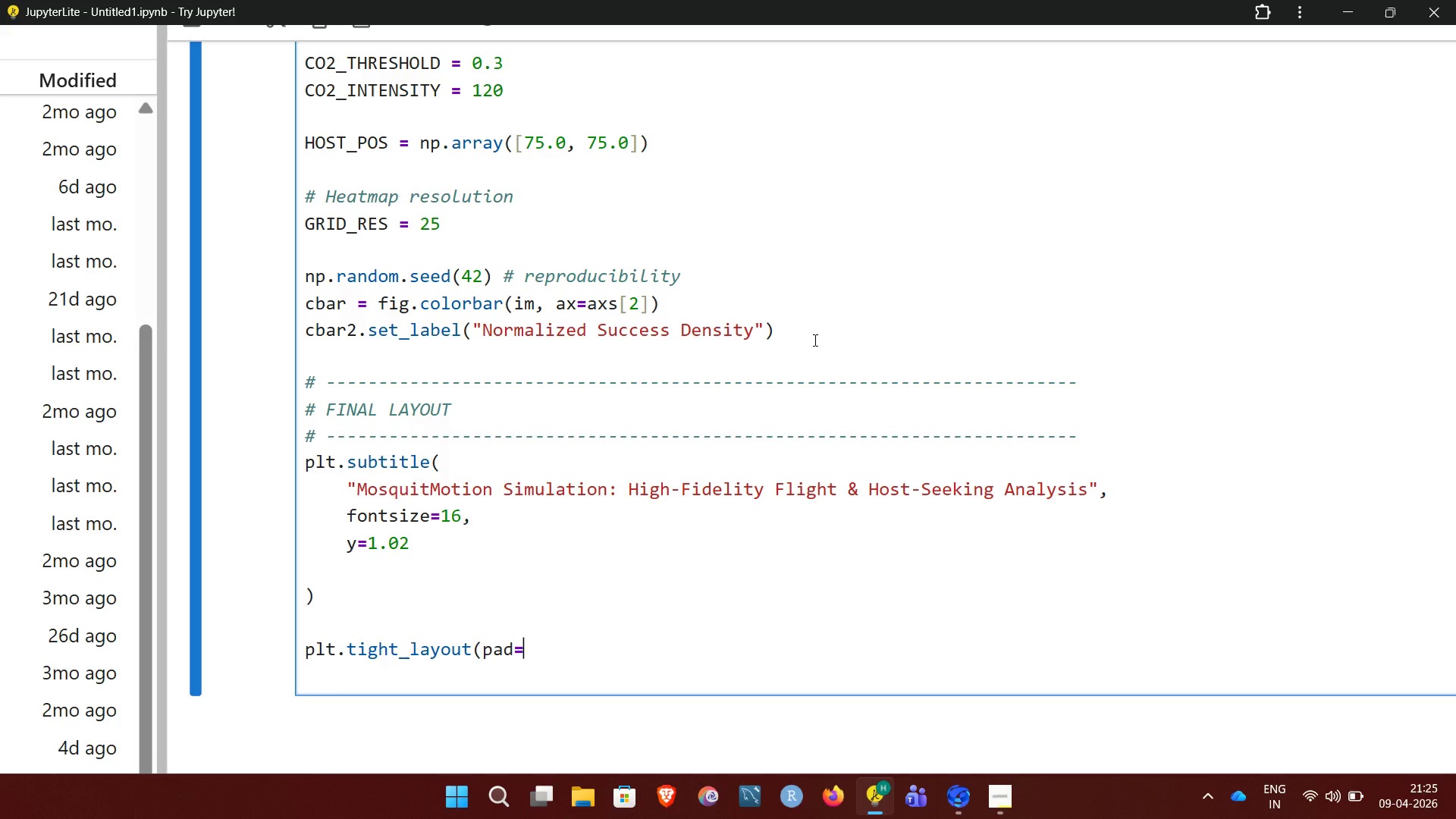 
key(3)
 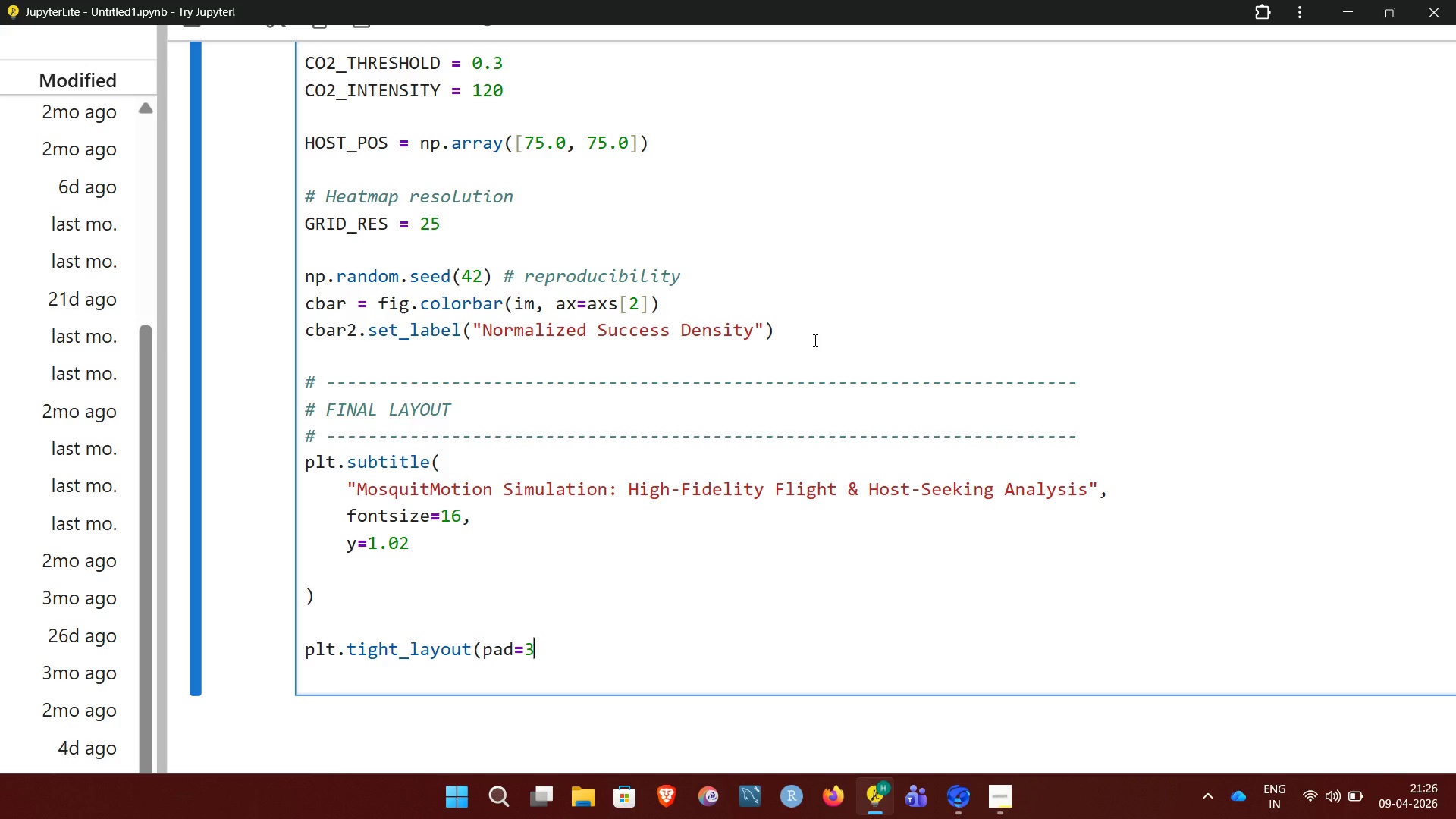 
type(.0))
 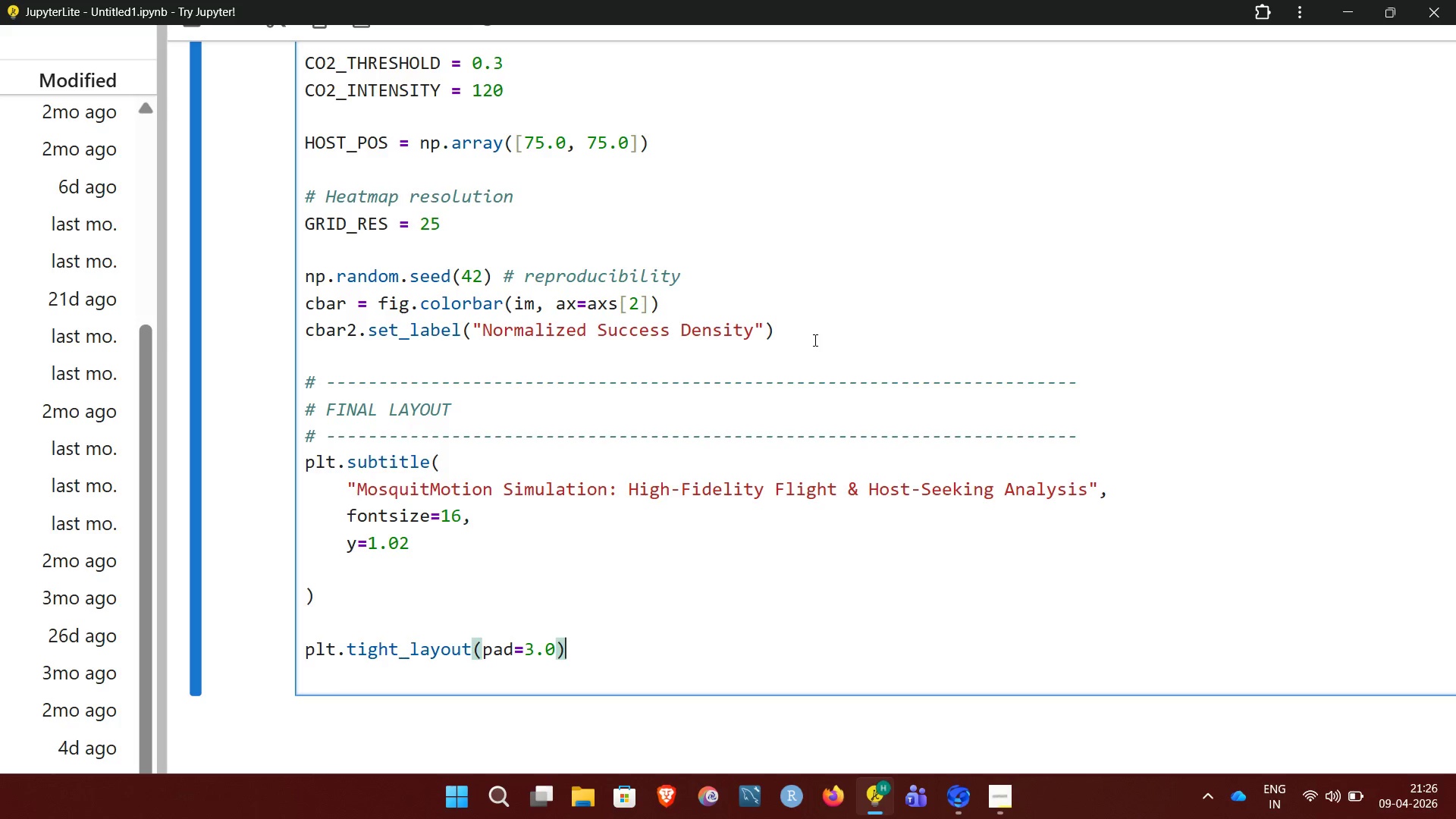 
wait(12.59)
 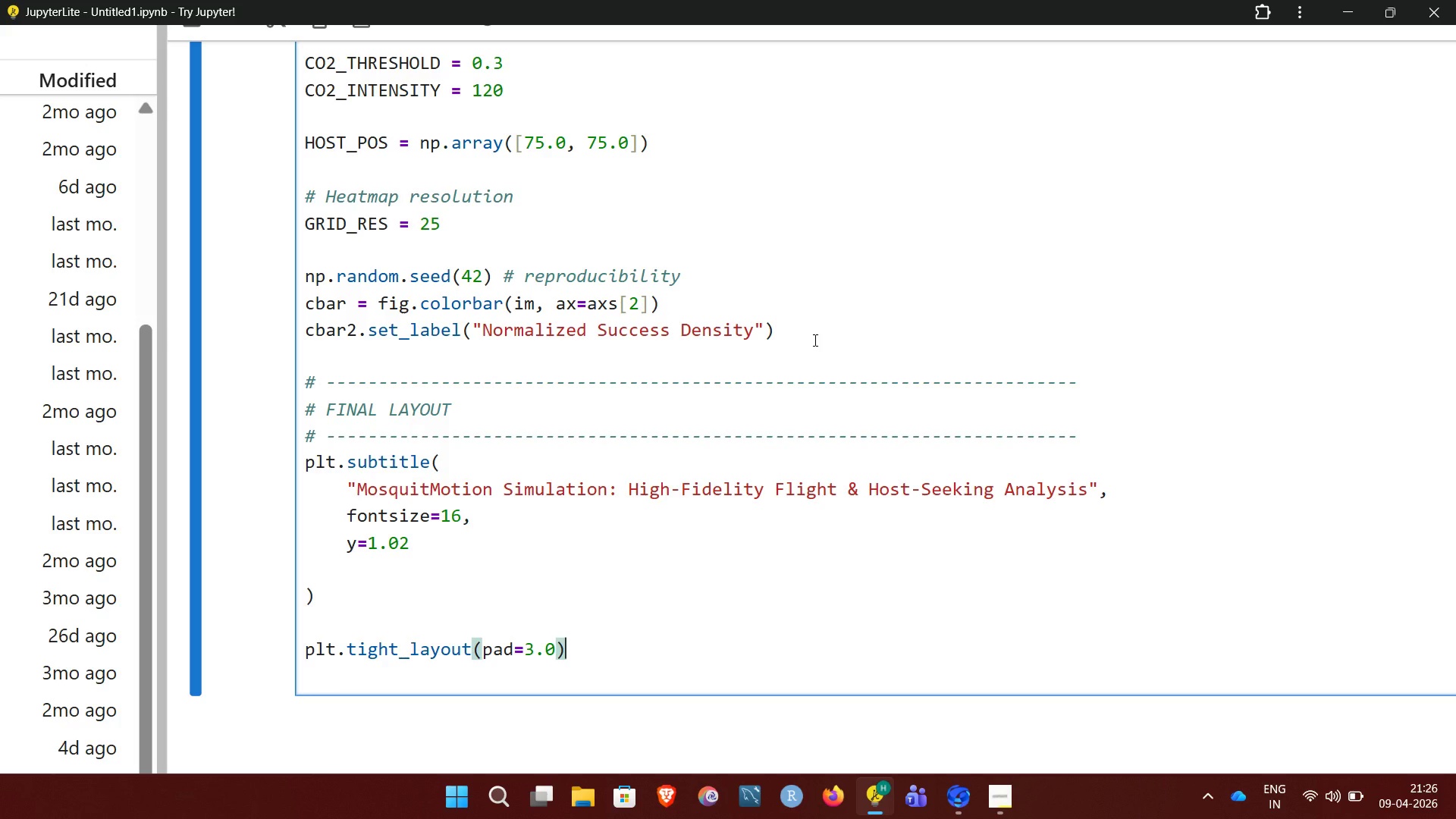 
key(NumpadEnter)
type(plt.show())
key(NumpadEnter)
 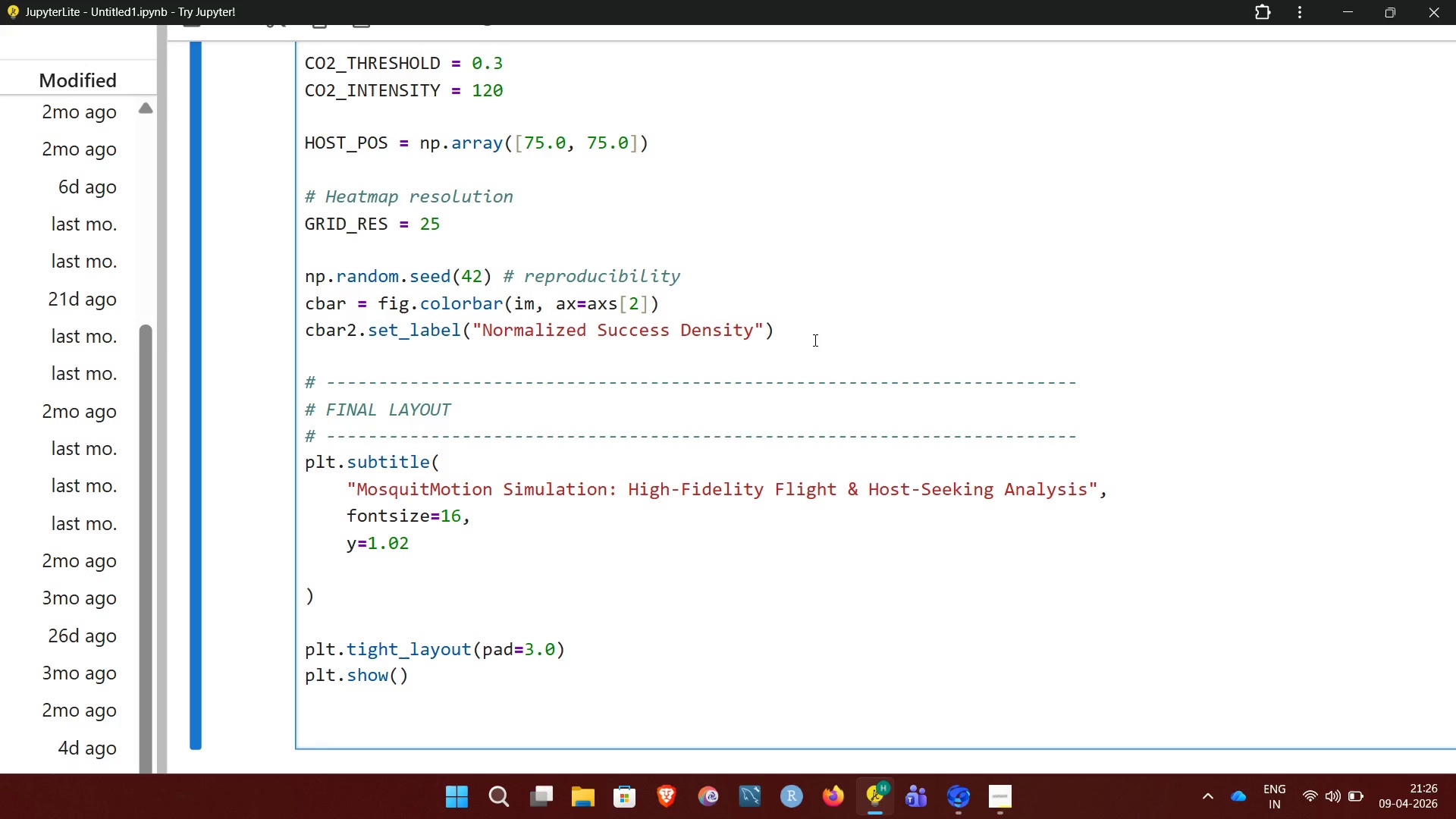 
wait(14.22)
 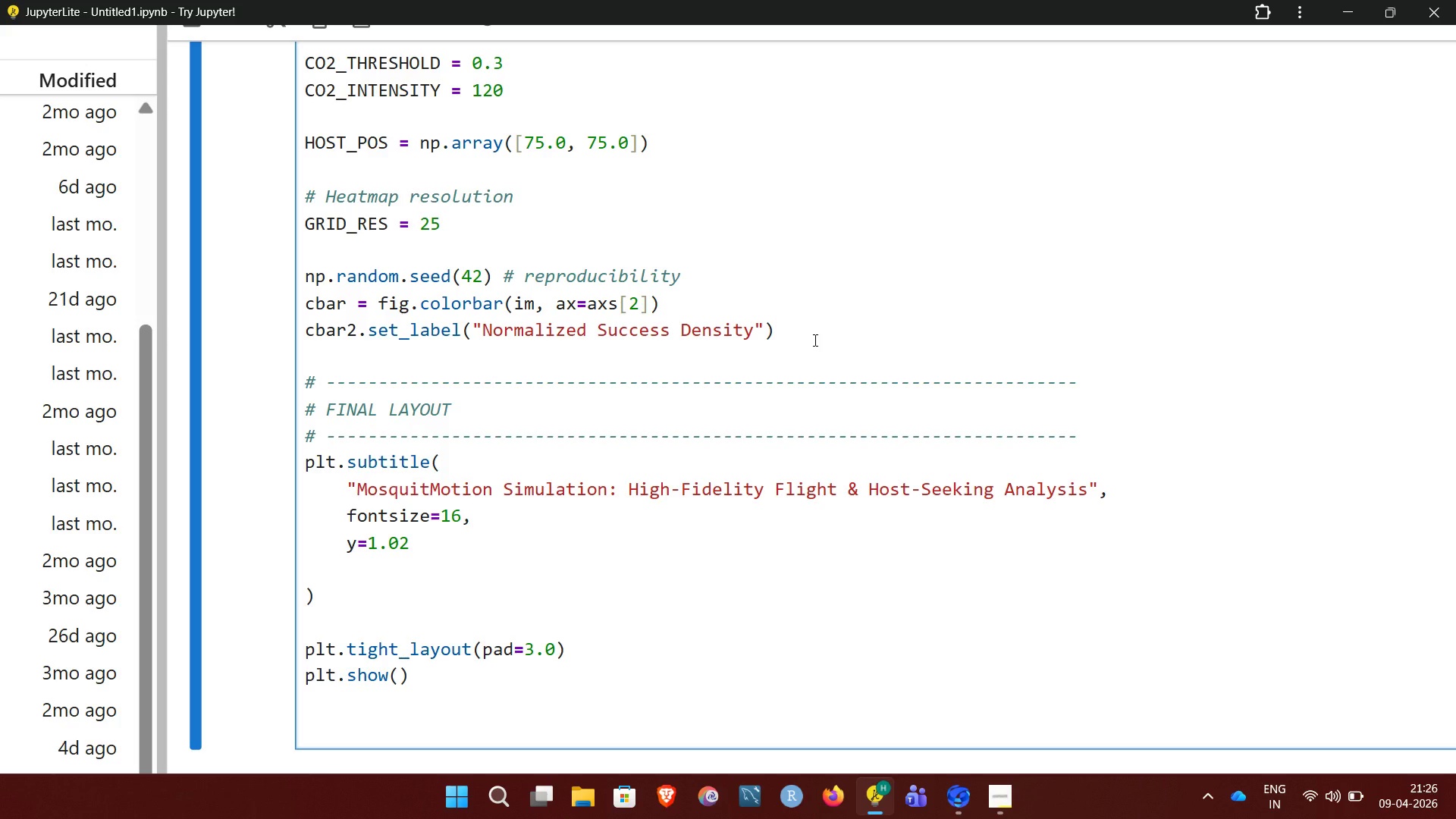 
key(NumpadEnter)
type(axs[1].annotate)
 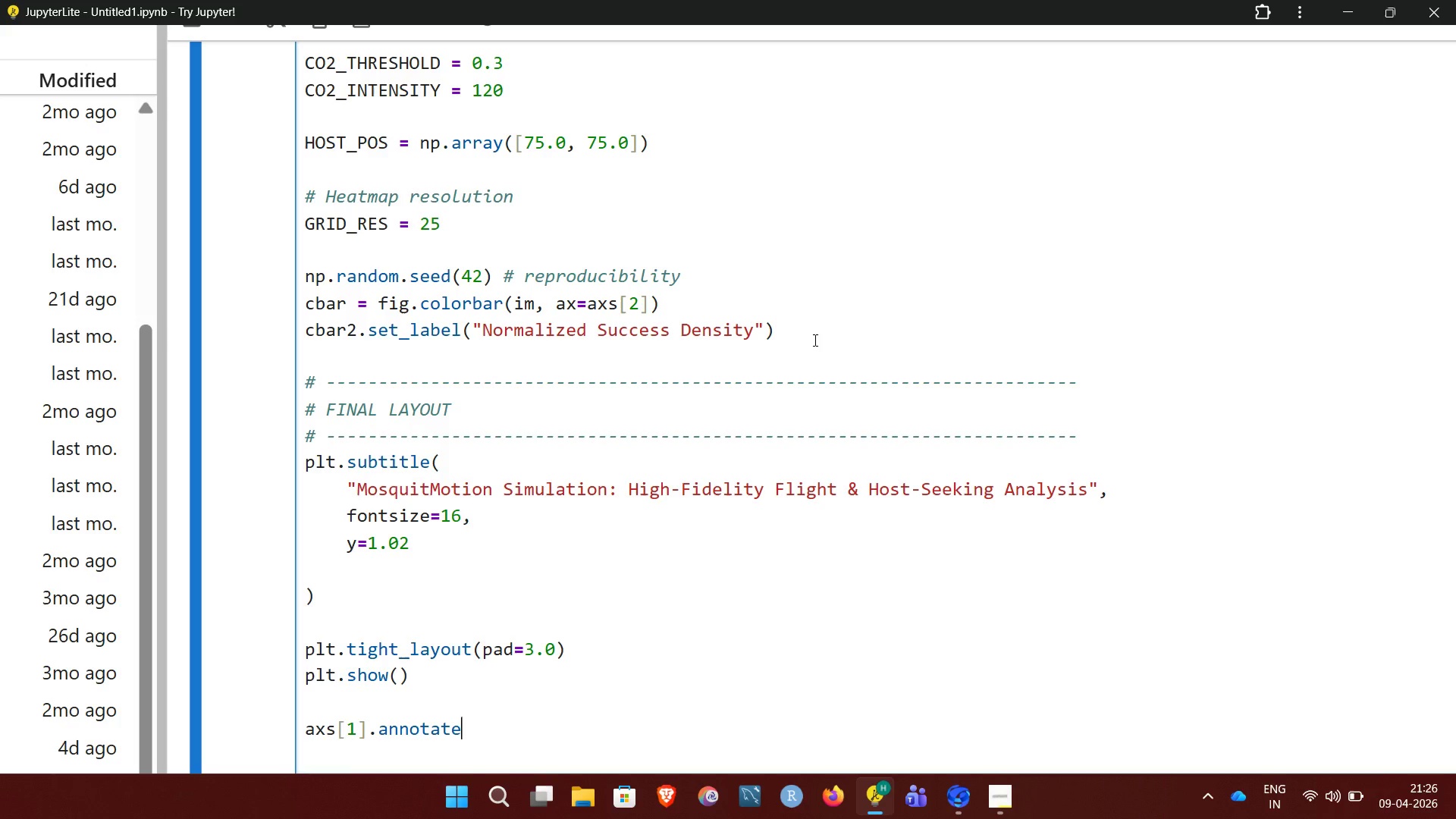 
wait(5.52)
 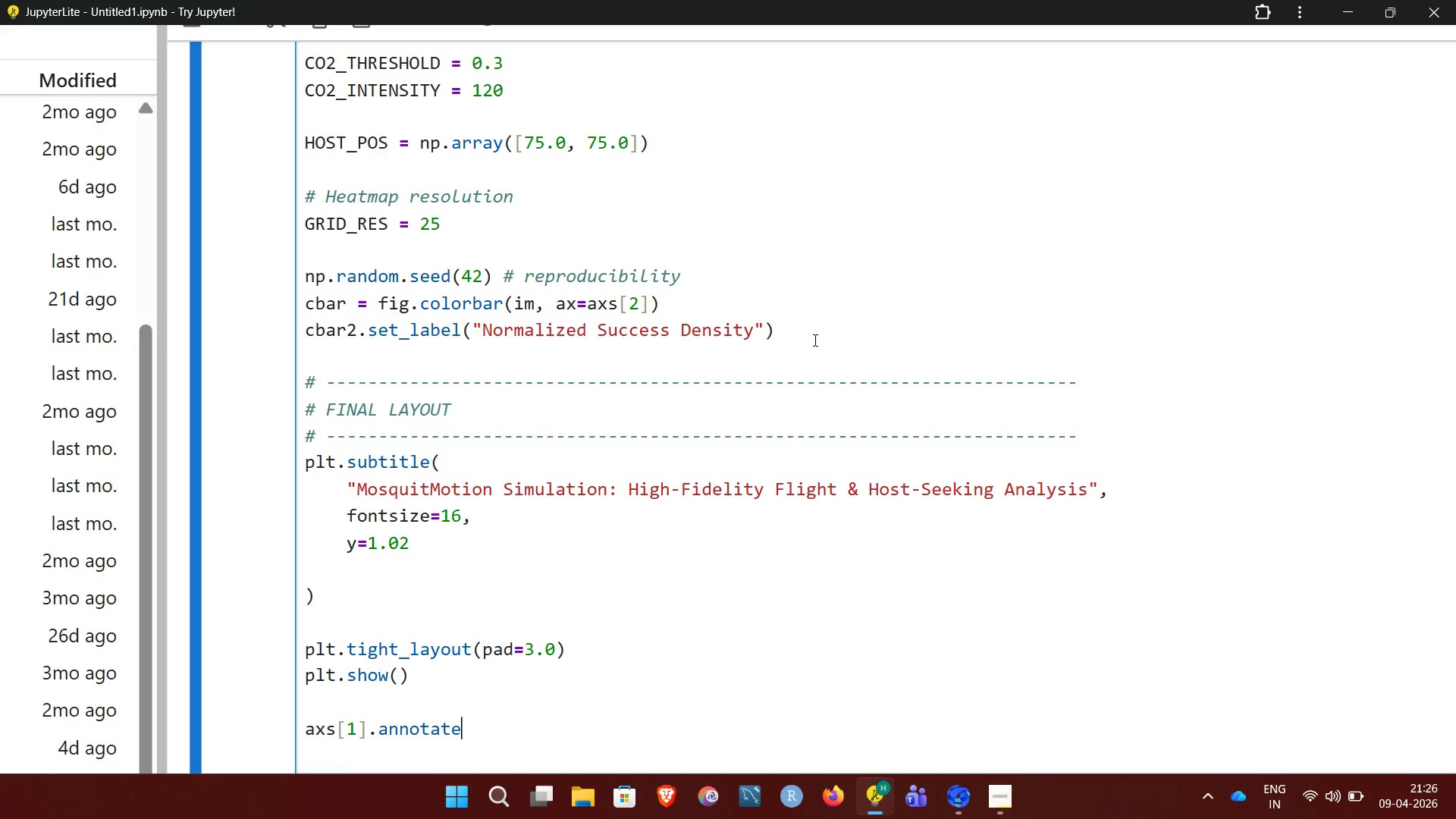 
key(Shift+9)
 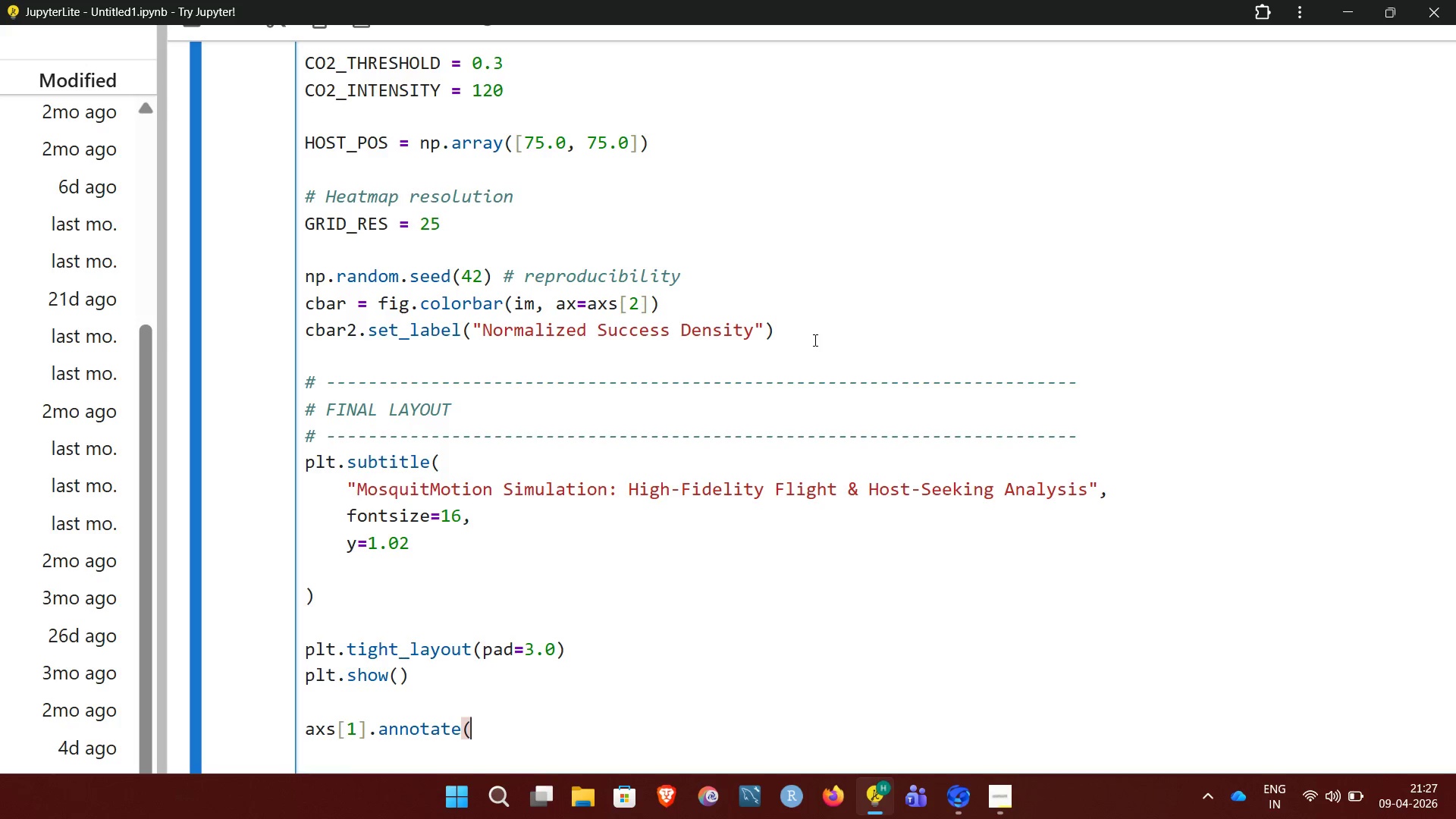 
wait(5.02)
 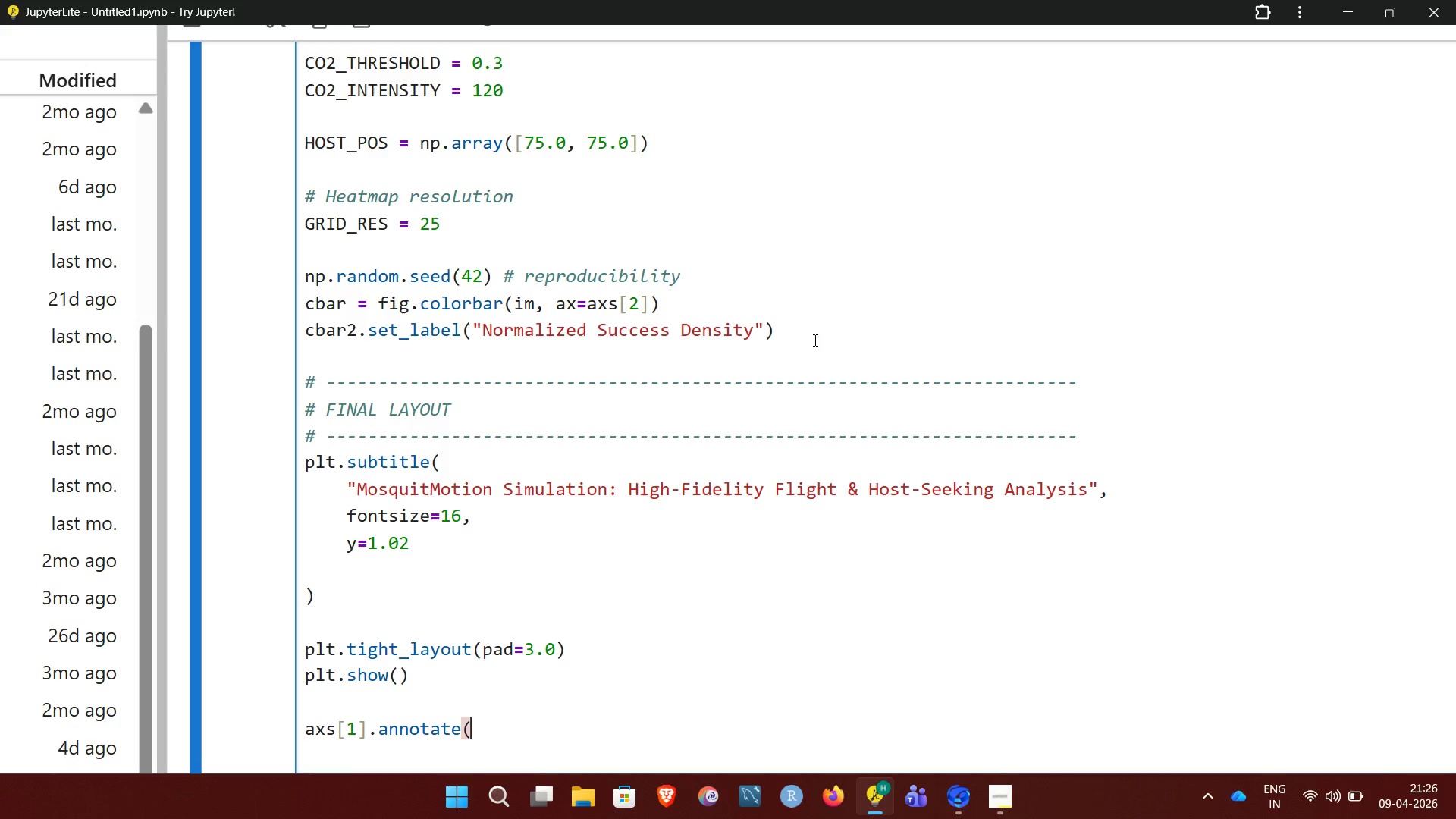 
key(NumpadEnter)
 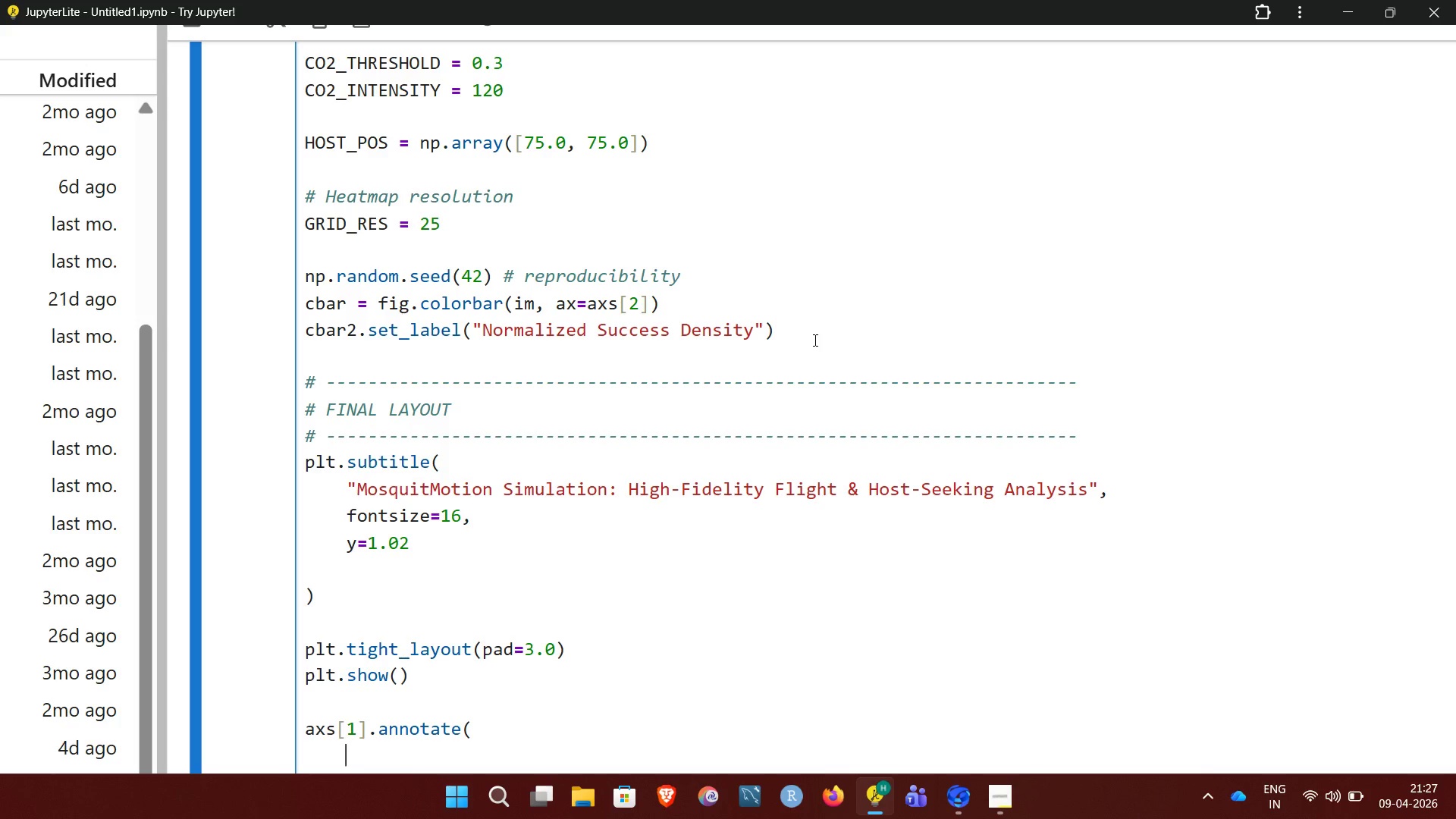 
key(F)
 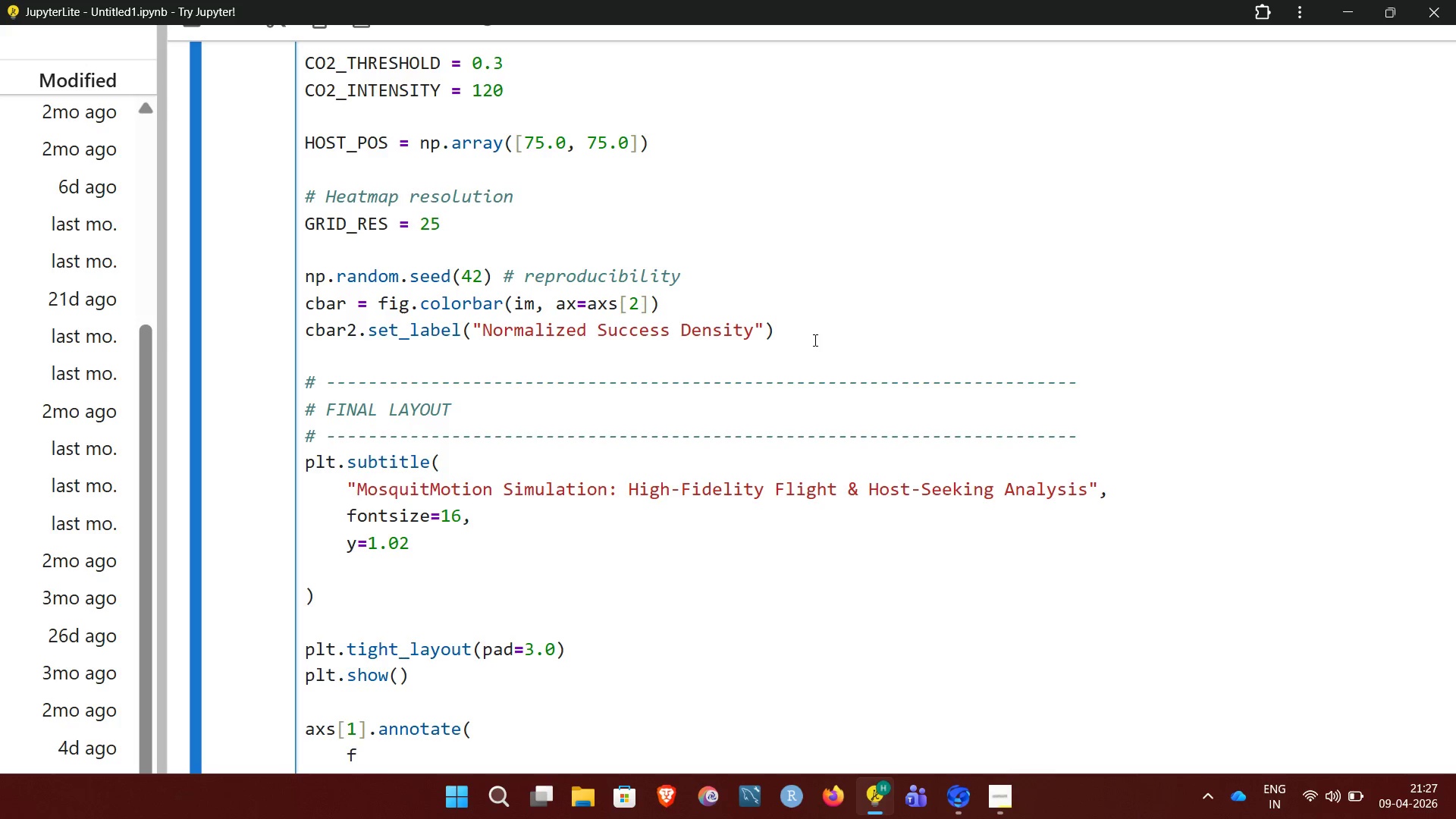 
key(Shift+Quote)
 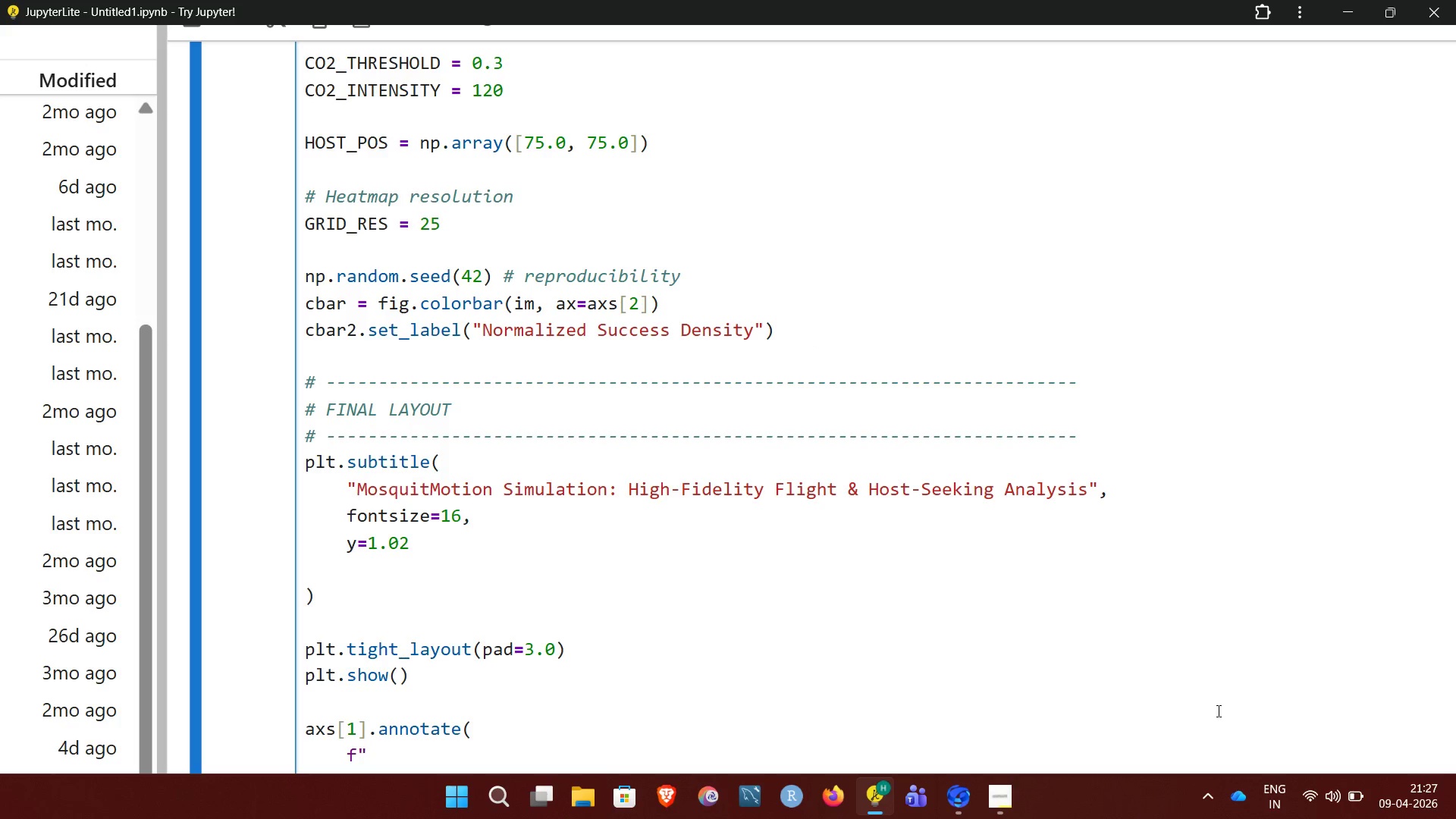 
wait(6.27)
 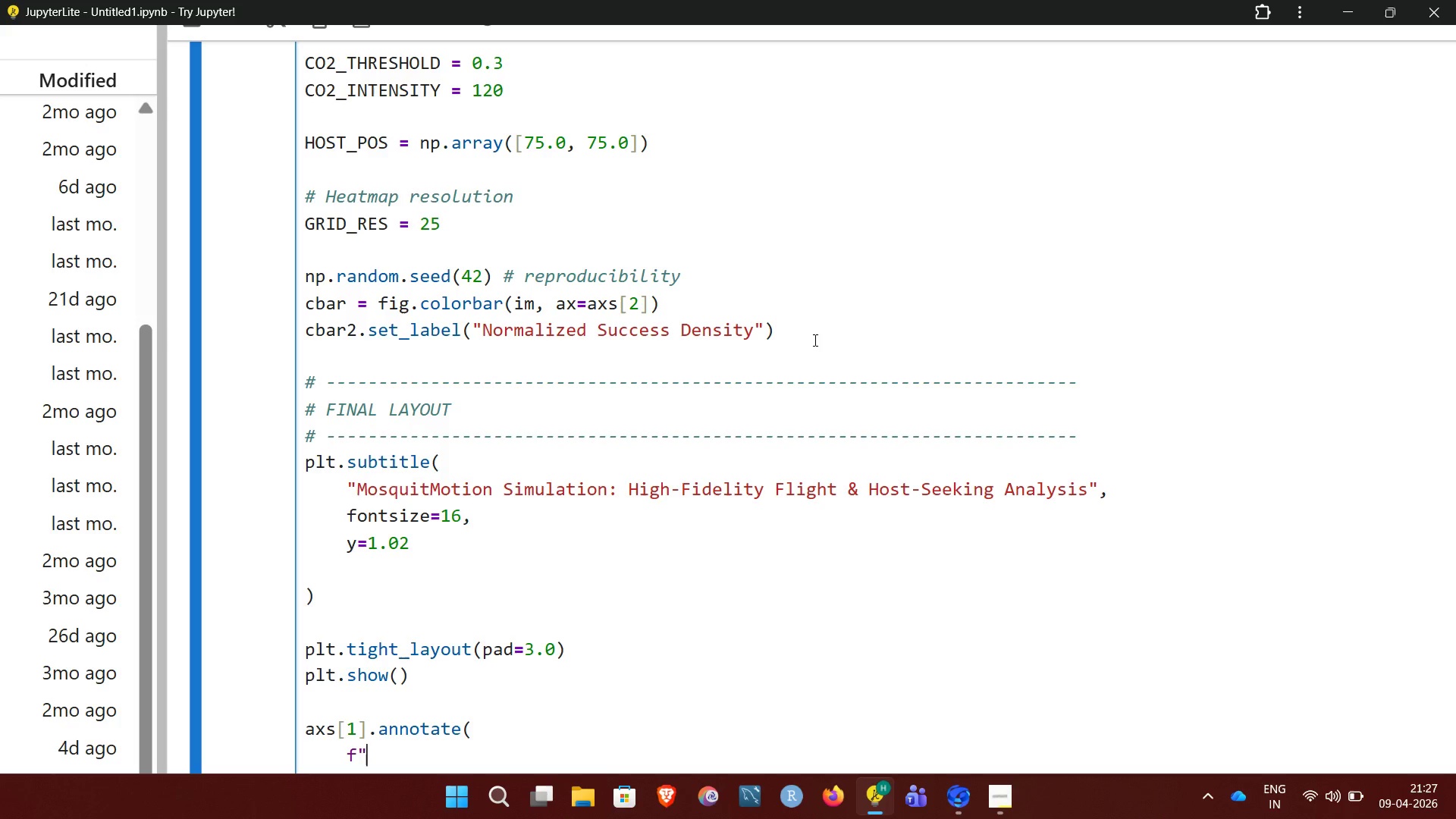 
left_click([1009, 799])